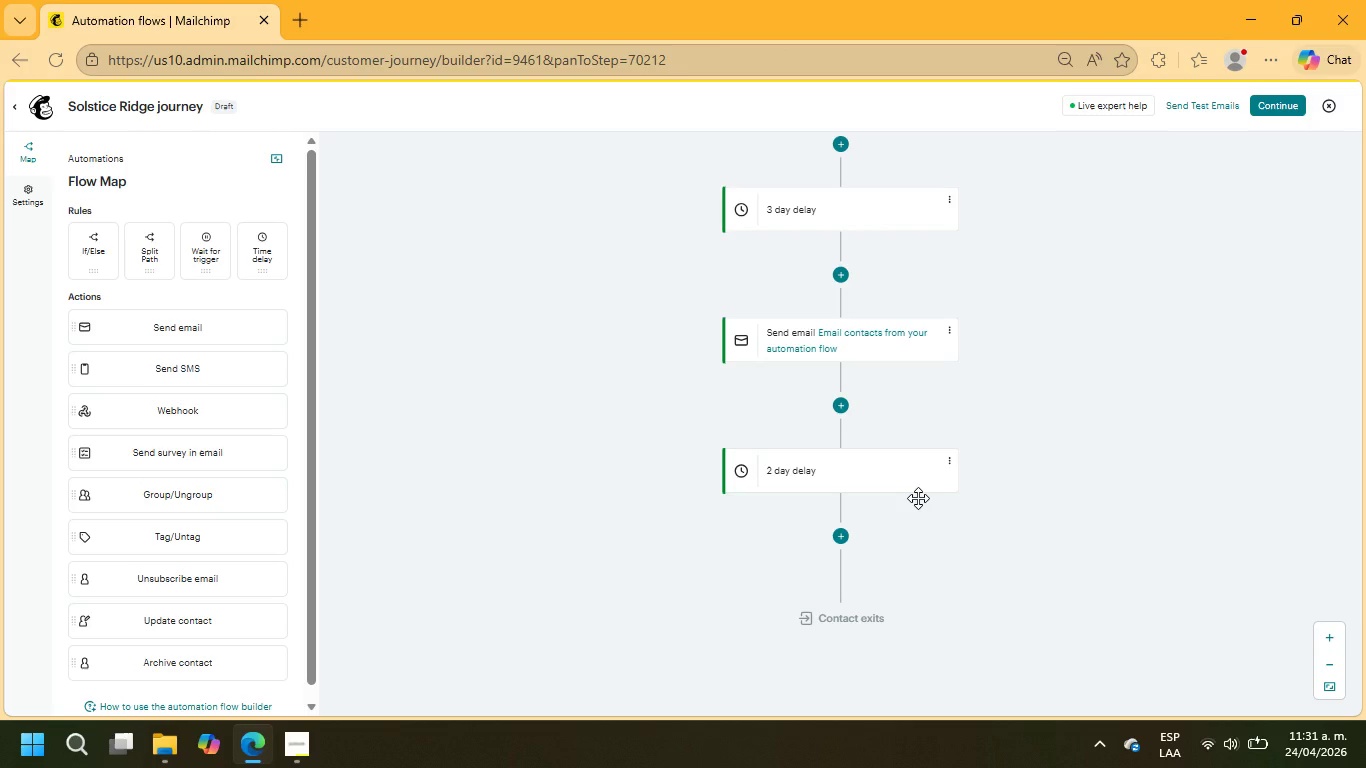 
wait(26.2)
 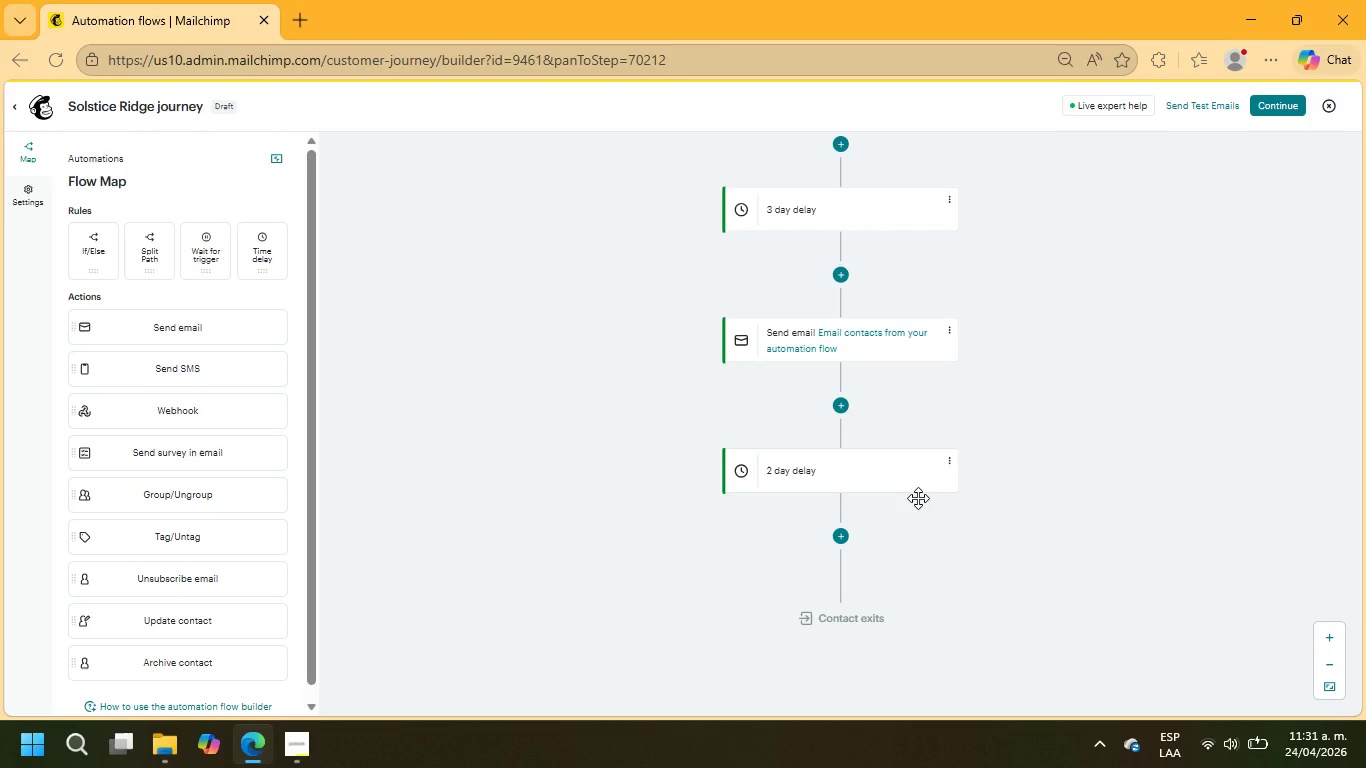 
left_click([844, 535])
 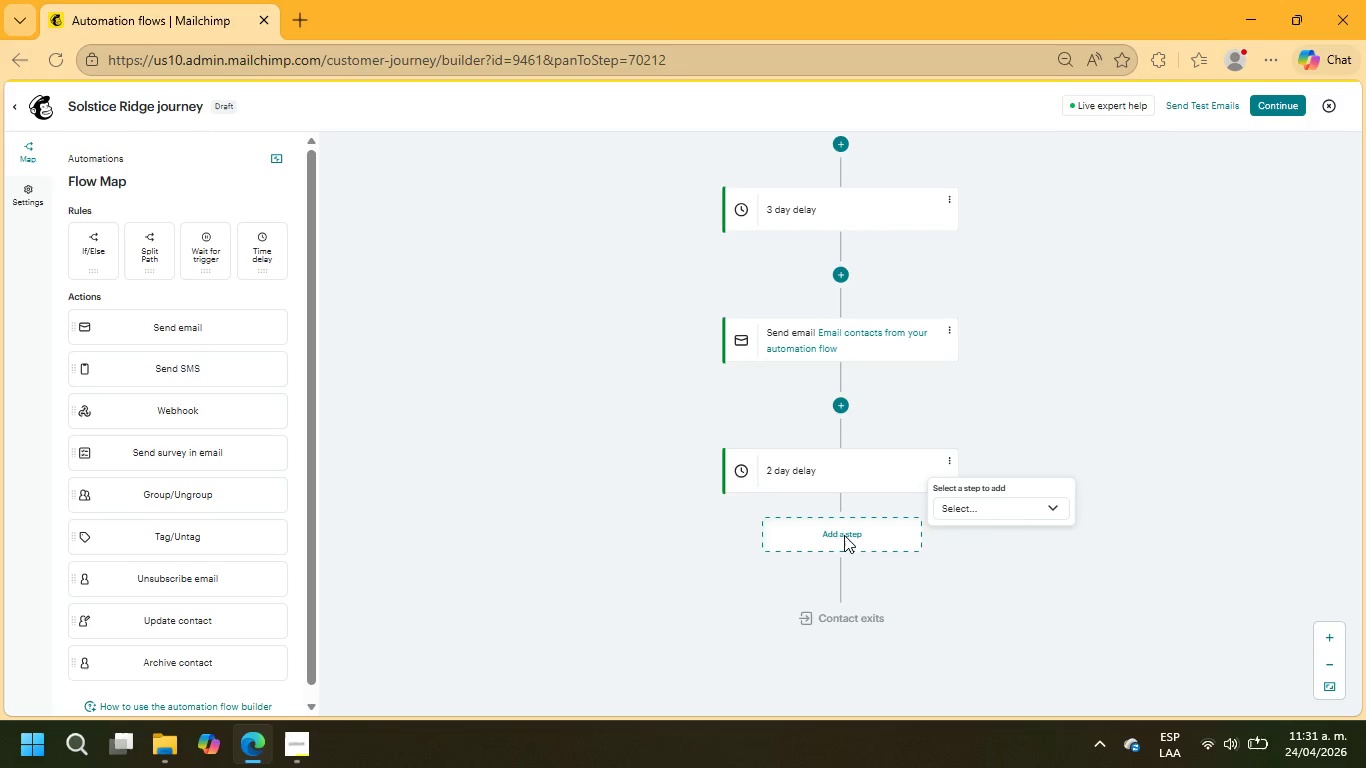 
left_click([1010, 508])
 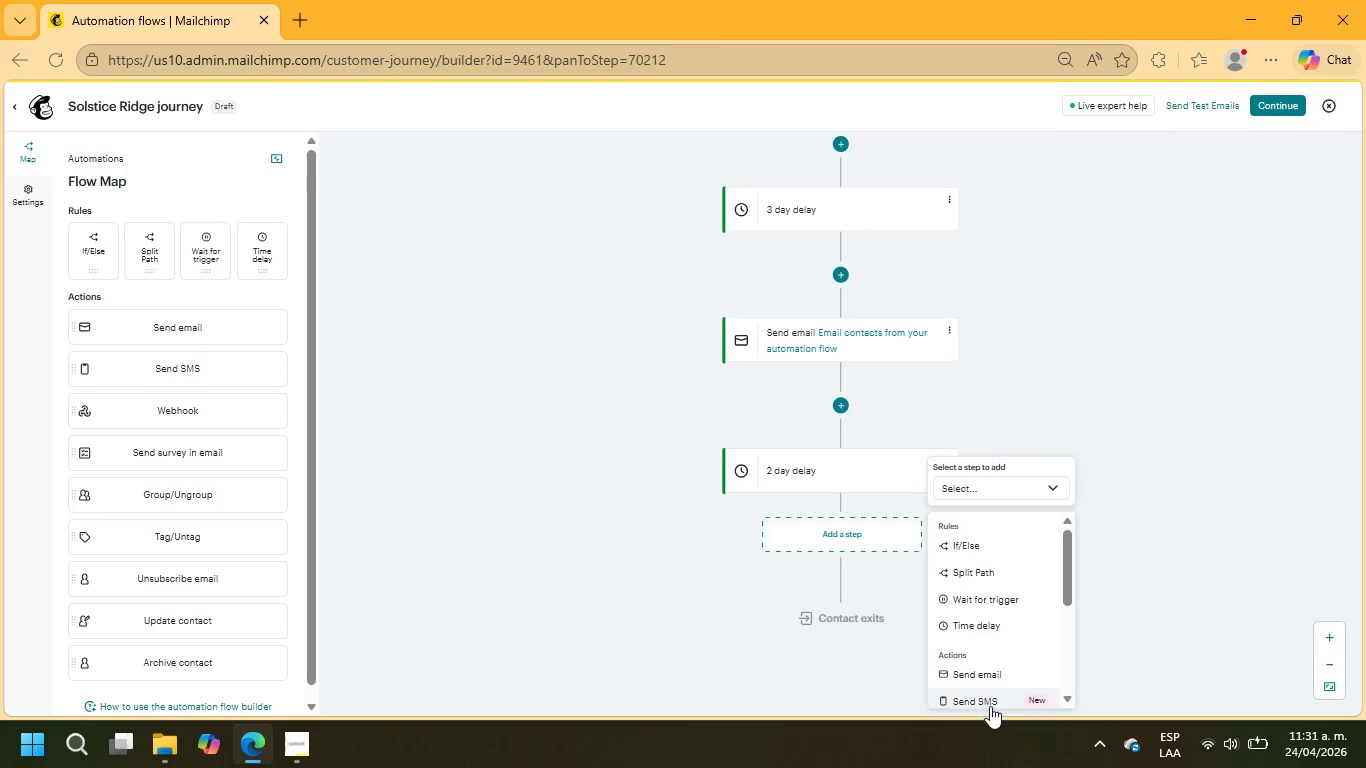 
left_click([994, 680])